 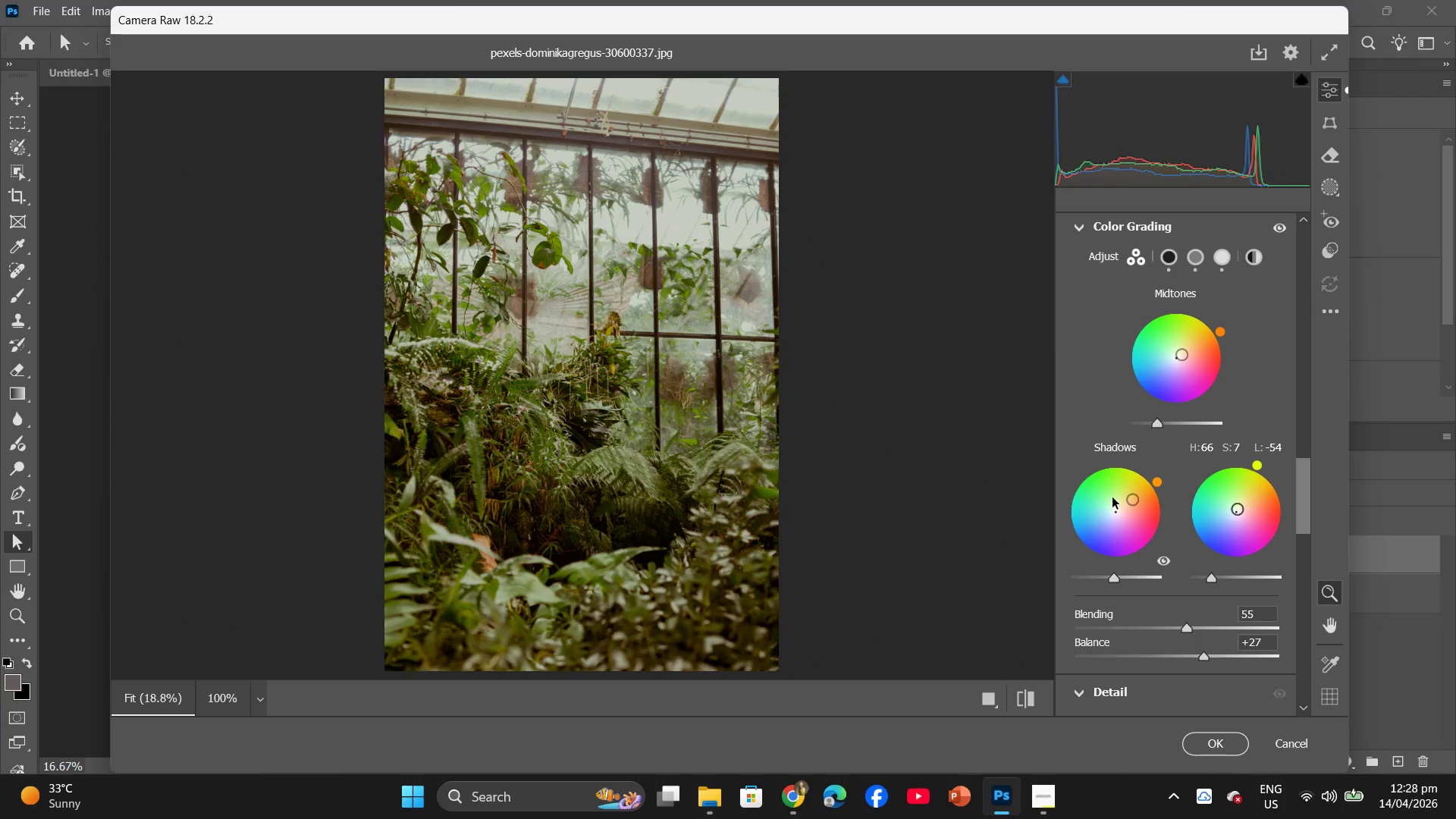 
left_click_drag(start_coordinate=[1159, 481], to_coordinate=[1137, 462])
 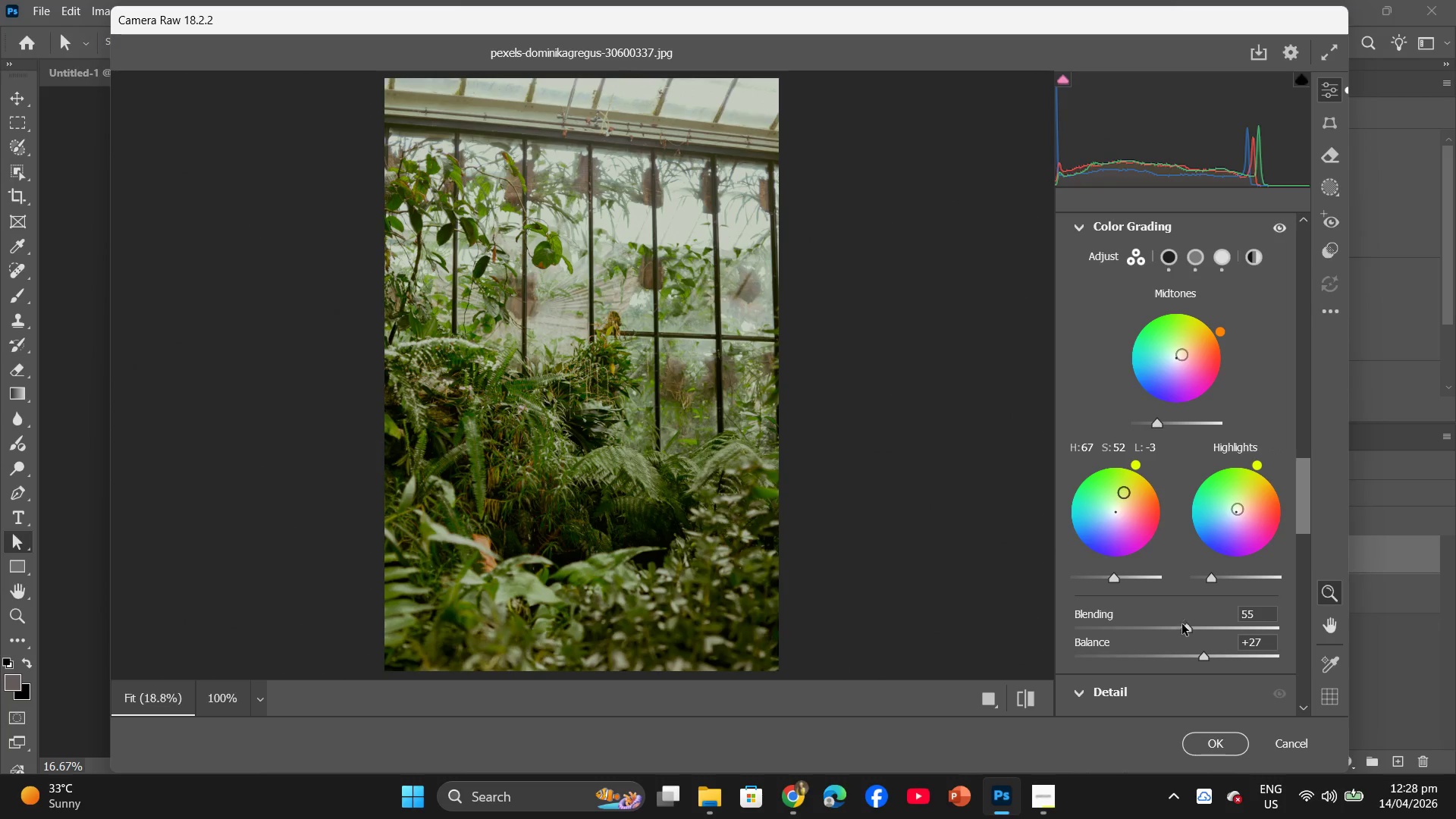 
left_click_drag(start_coordinate=[1186, 629], to_coordinate=[1165, 632])
 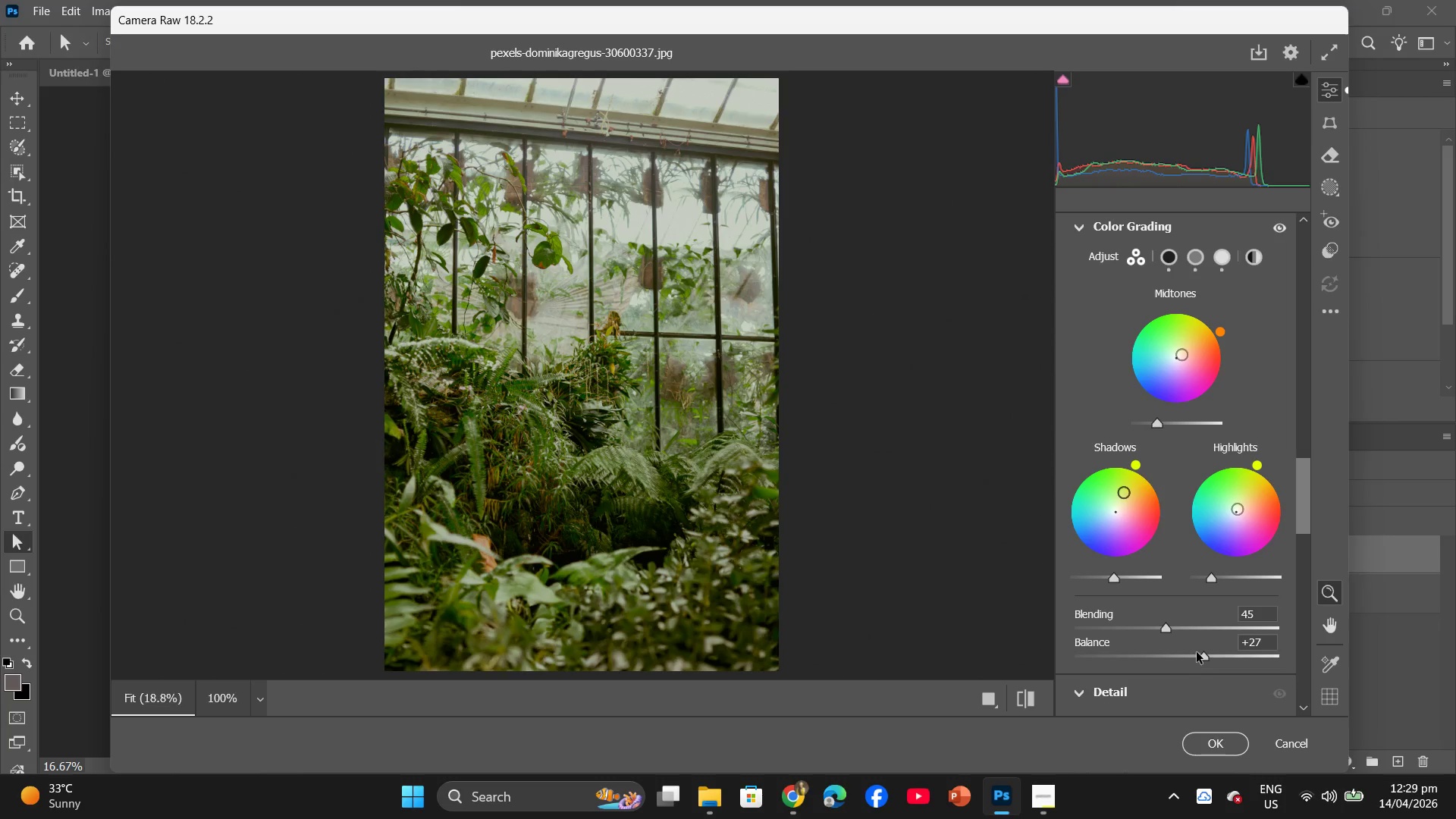 
left_click_drag(start_coordinate=[1205, 652], to_coordinate=[1201, 661])
 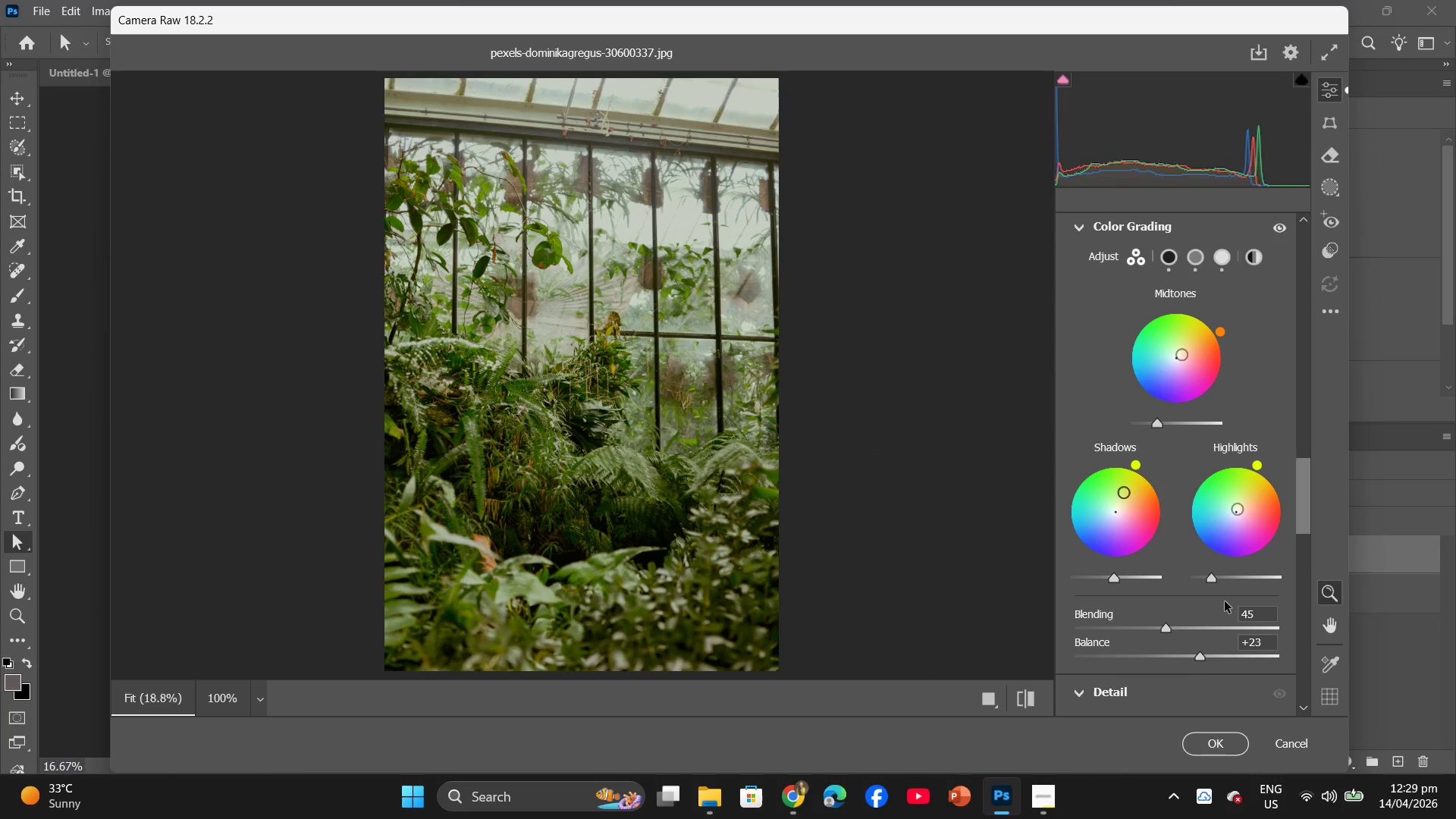 
scroll: coordinate [1204, 620], scroll_direction: down, amount: 7.0
 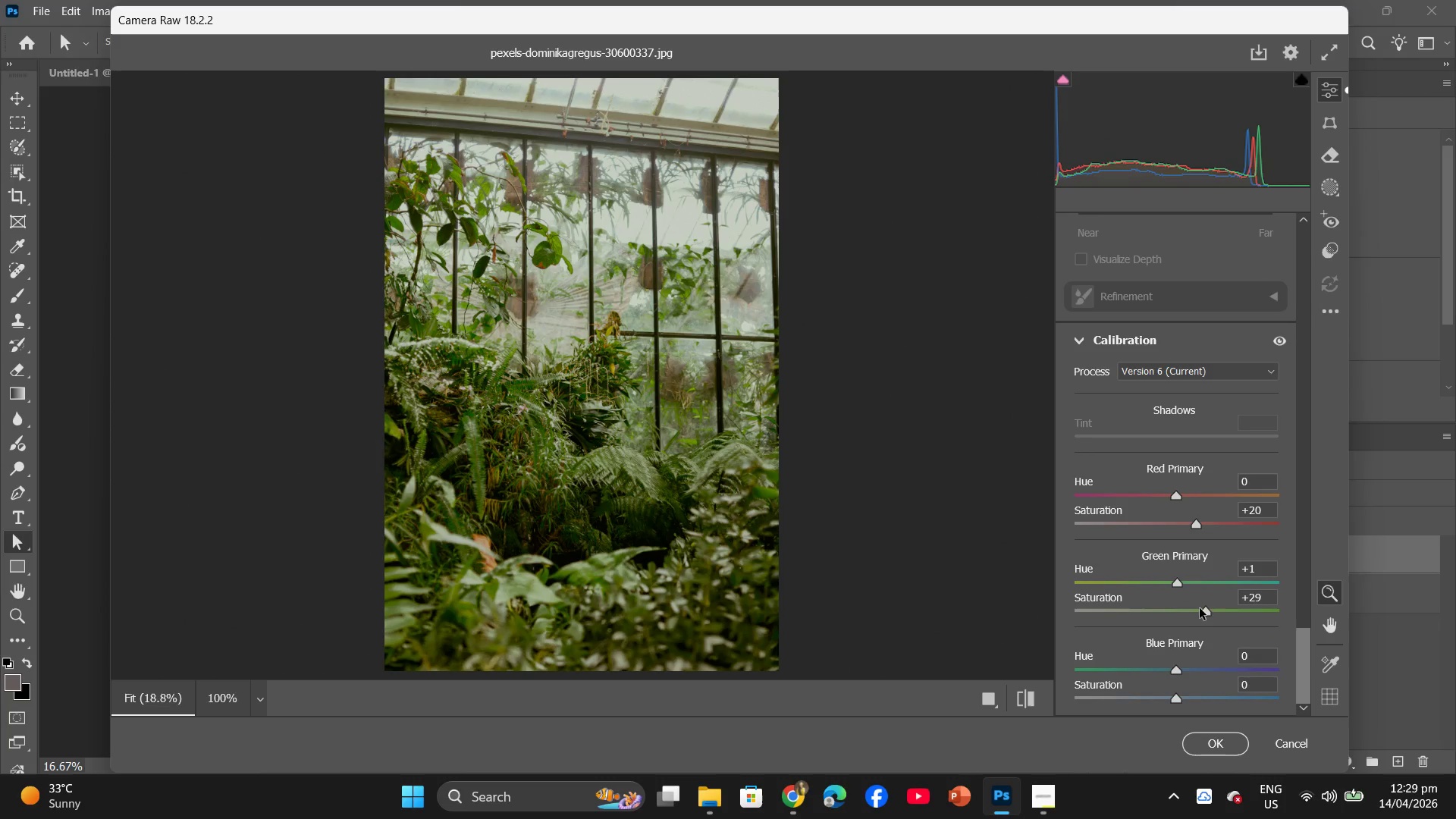 
left_click_drag(start_coordinate=[1206, 611], to_coordinate=[1197, 617])
 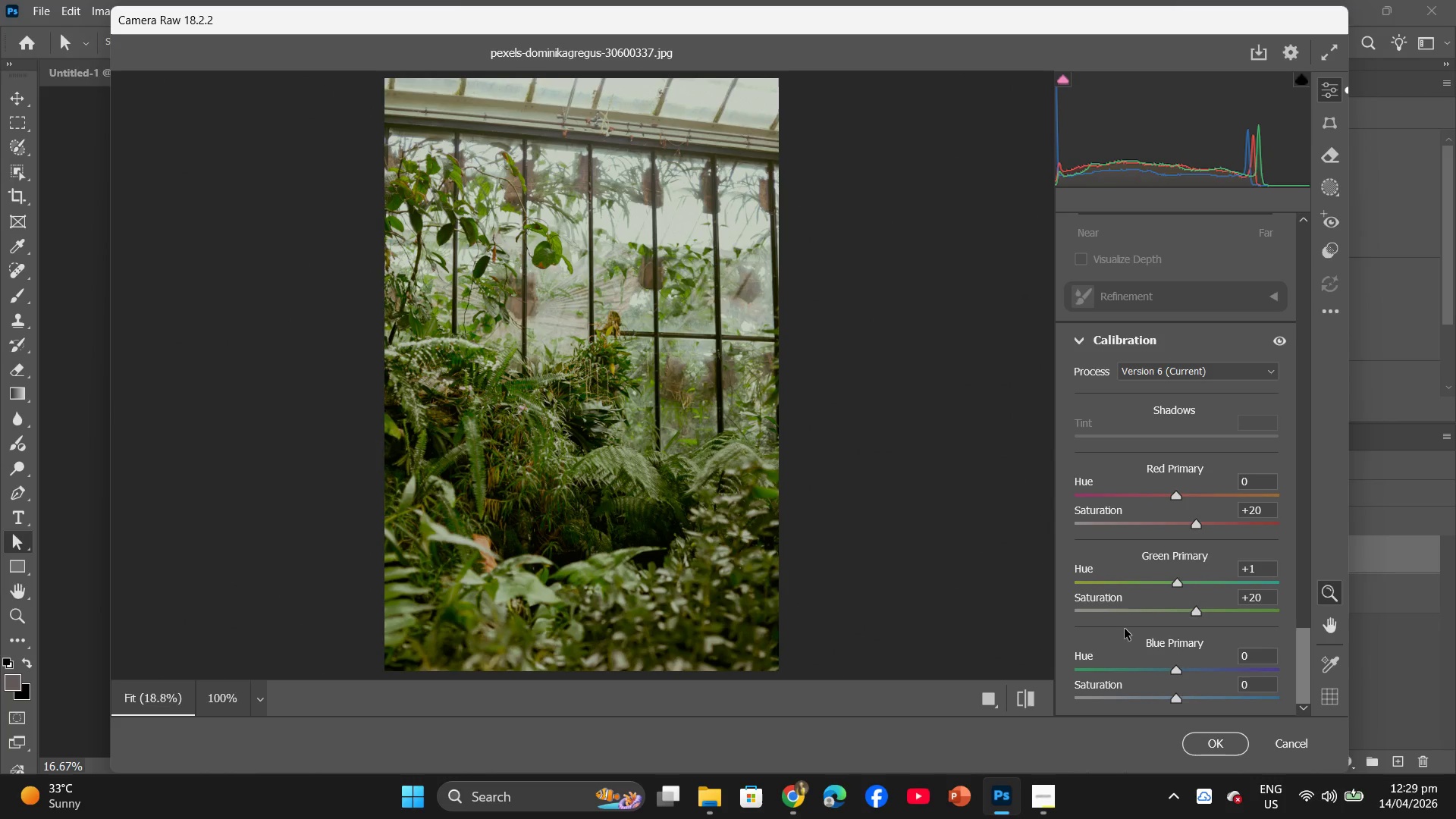 
scroll: coordinate [1182, 623], scroll_direction: up, amount: 19.0
 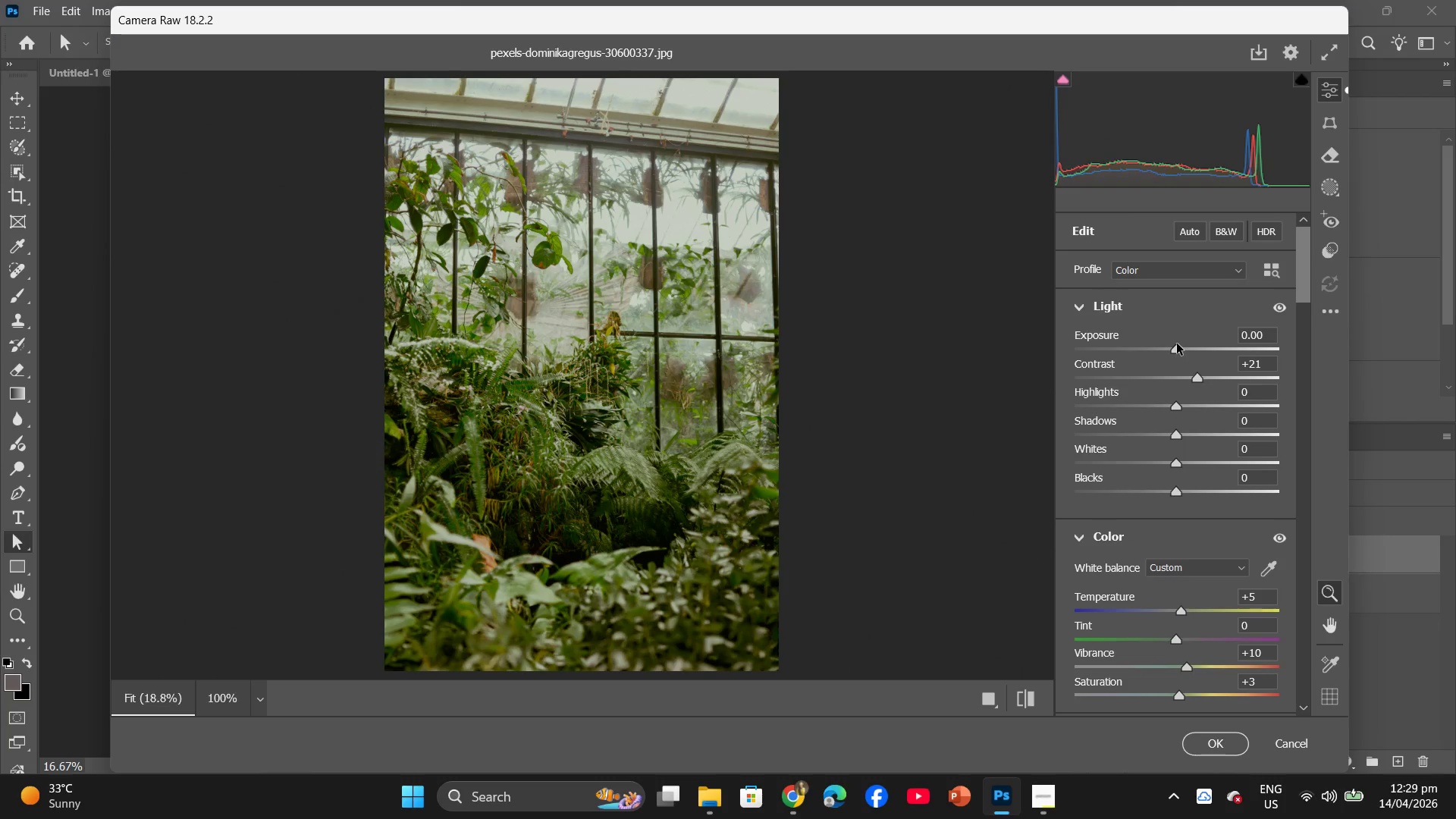 
left_click_drag(start_coordinate=[1175, 347], to_coordinate=[1173, 353])
 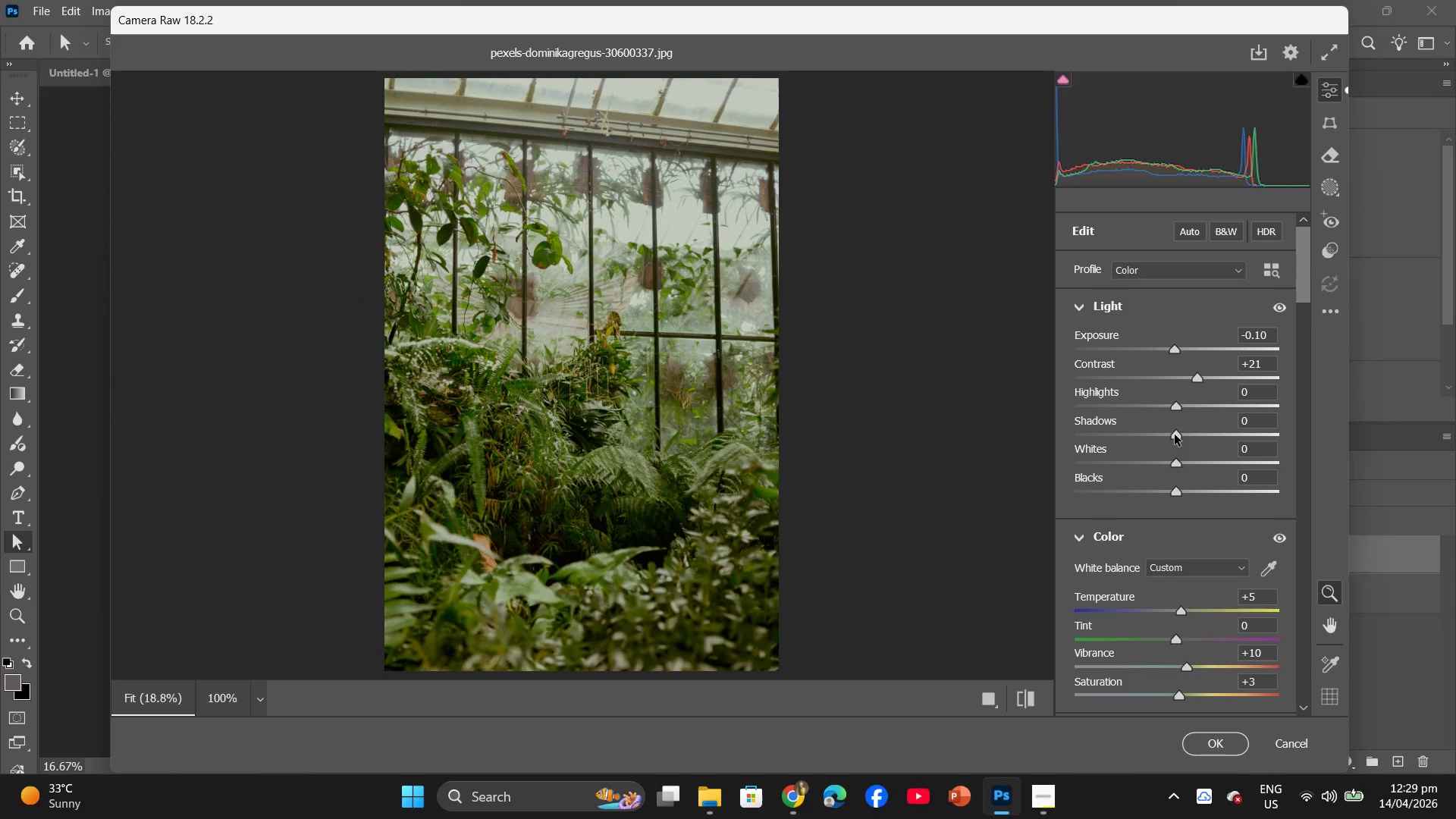 
left_click_drag(start_coordinate=[1177, 407], to_coordinate=[1168, 425])
 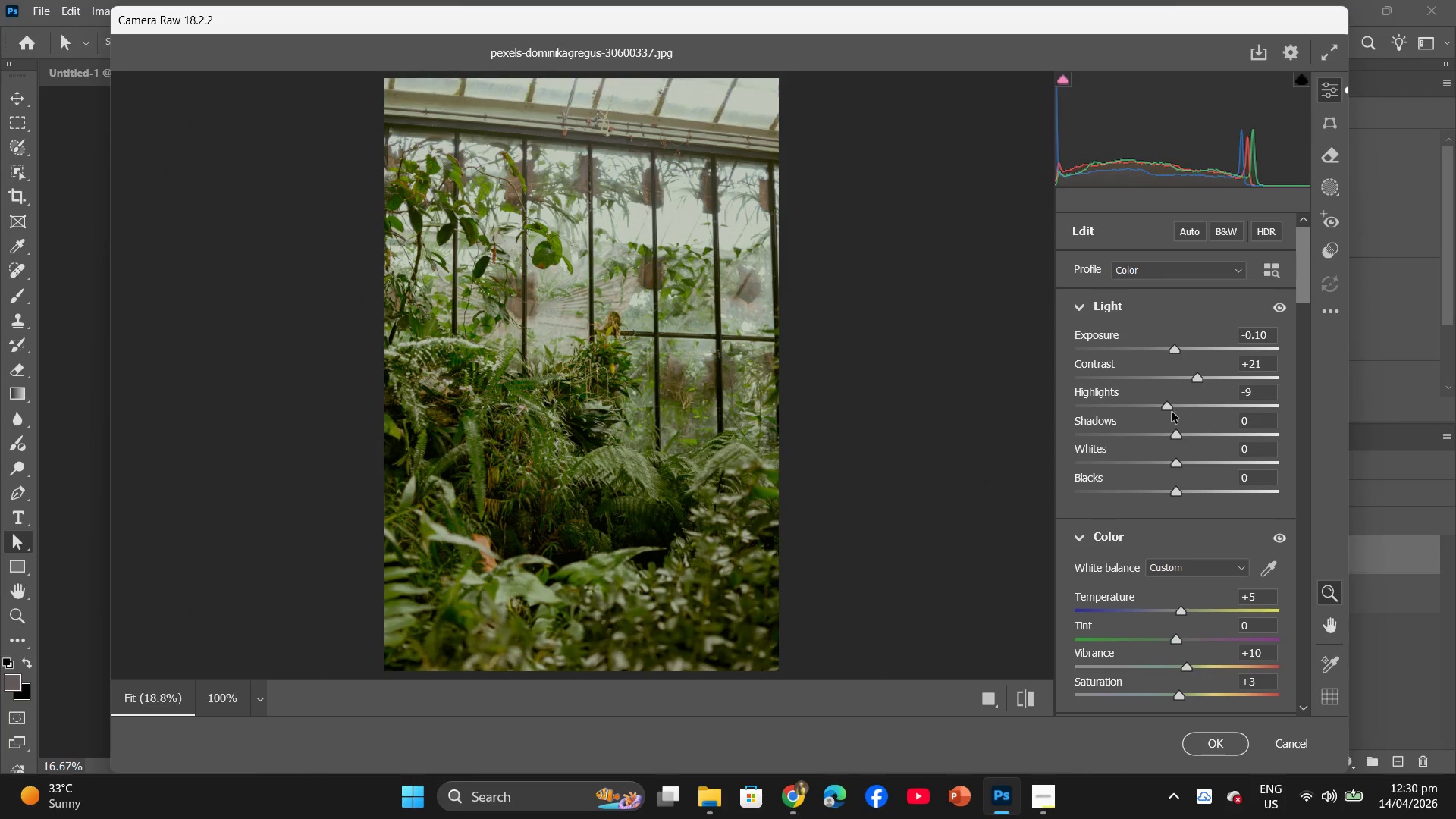 
left_click_drag(start_coordinate=[1169, 409], to_coordinate=[1181, 406])
 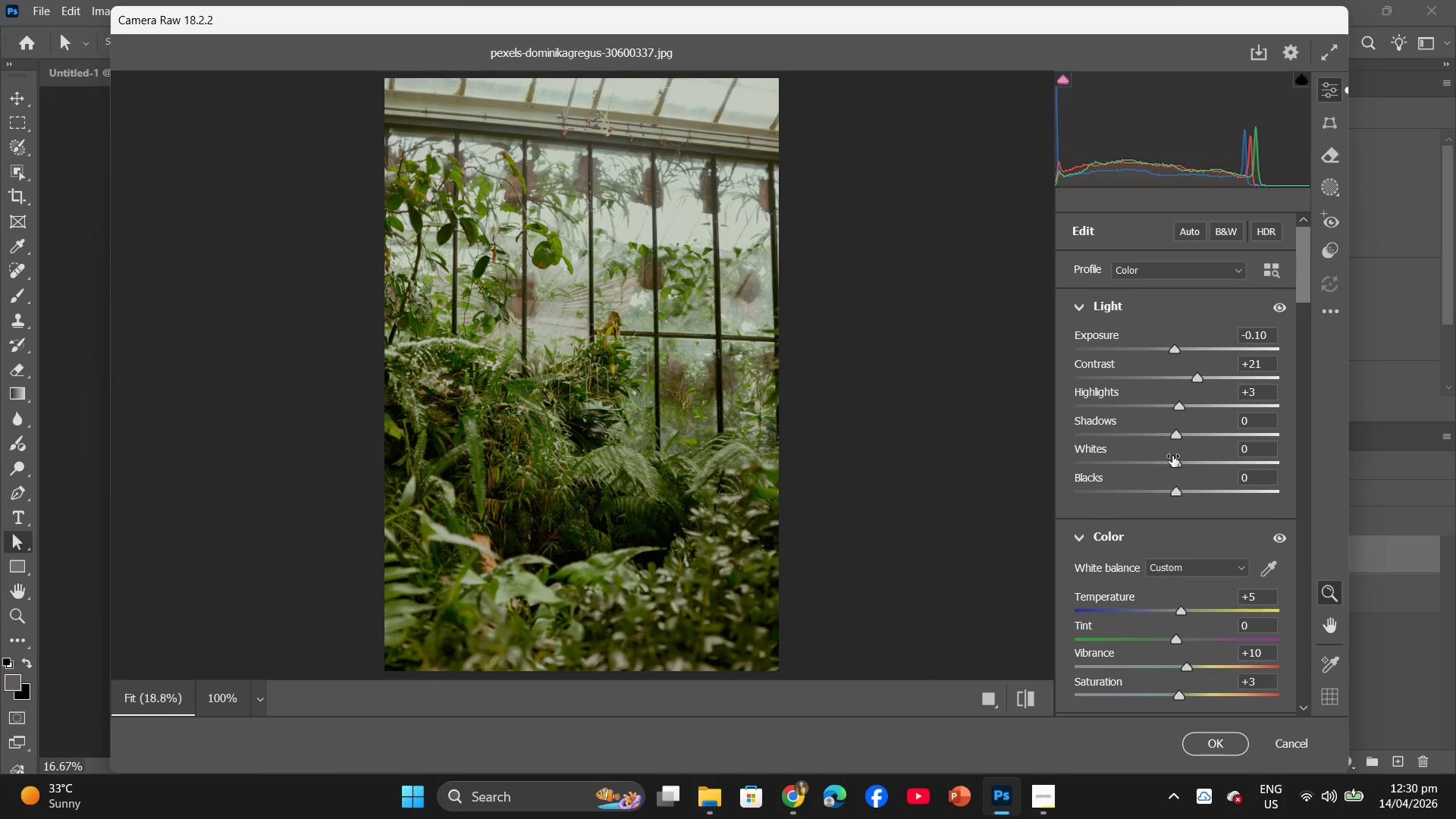 
left_click_drag(start_coordinate=[1174, 437], to_coordinate=[1194, 451])
 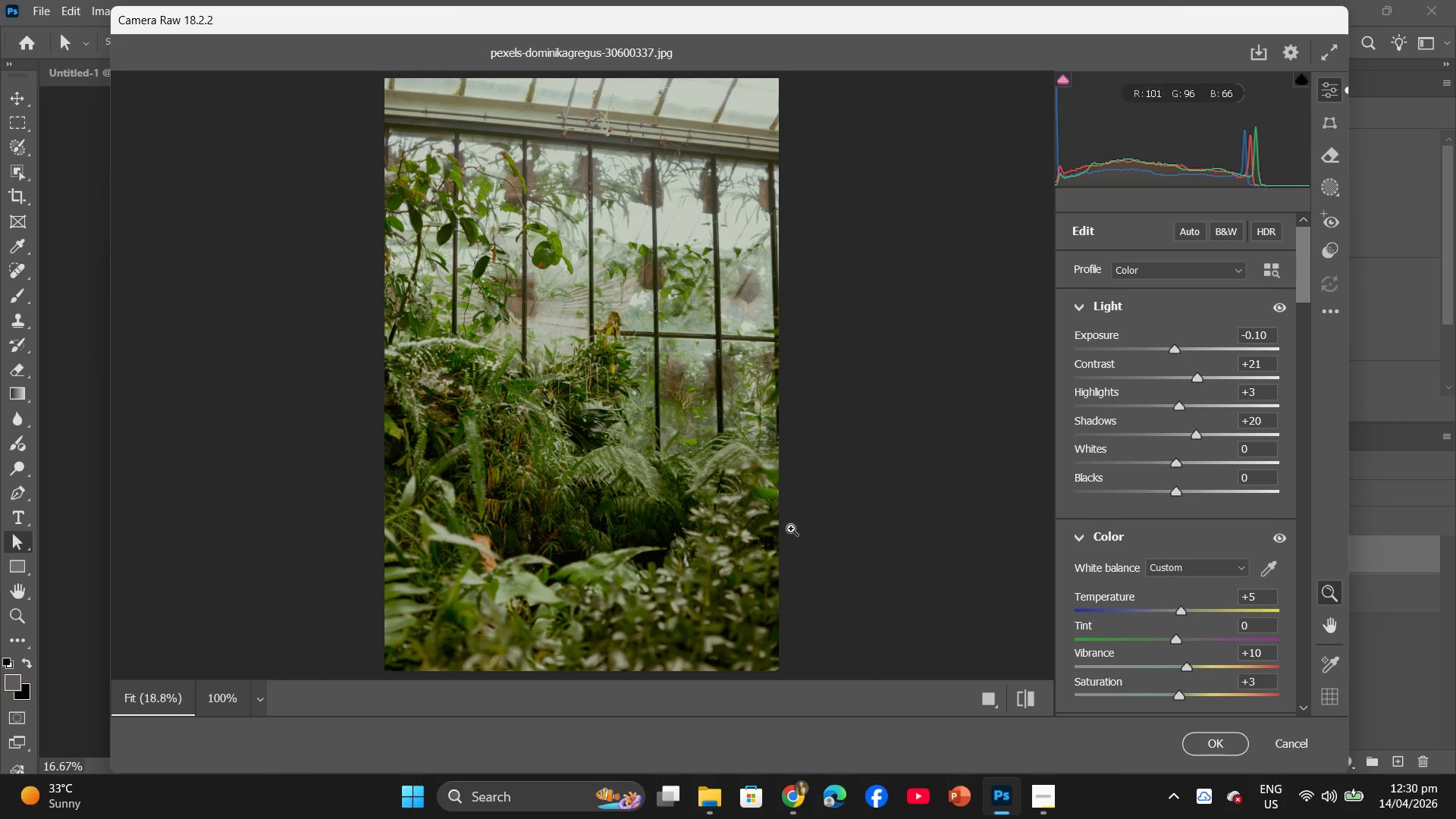 
left_click([1032, 696])
 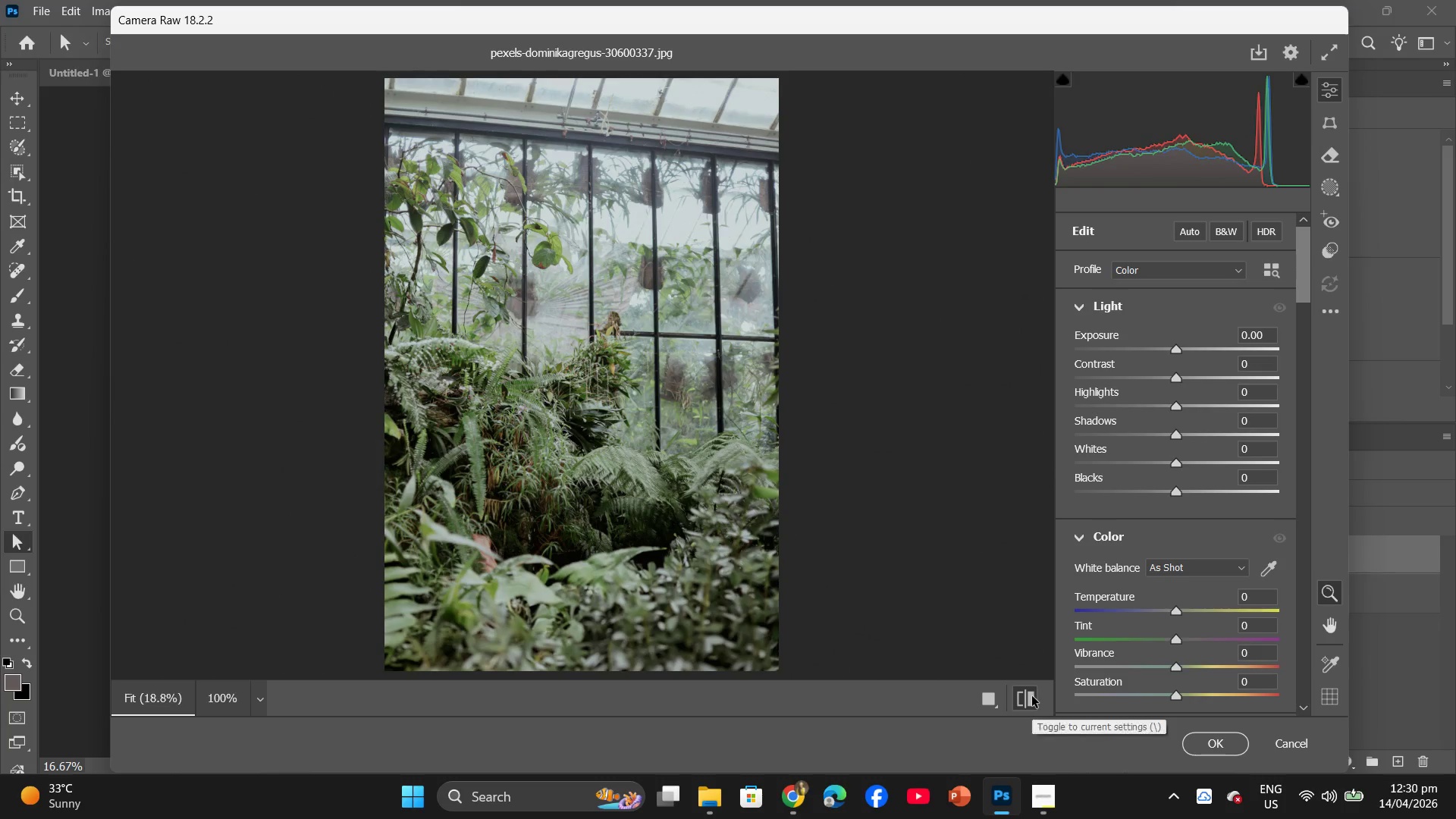 
left_click([1032, 696])
 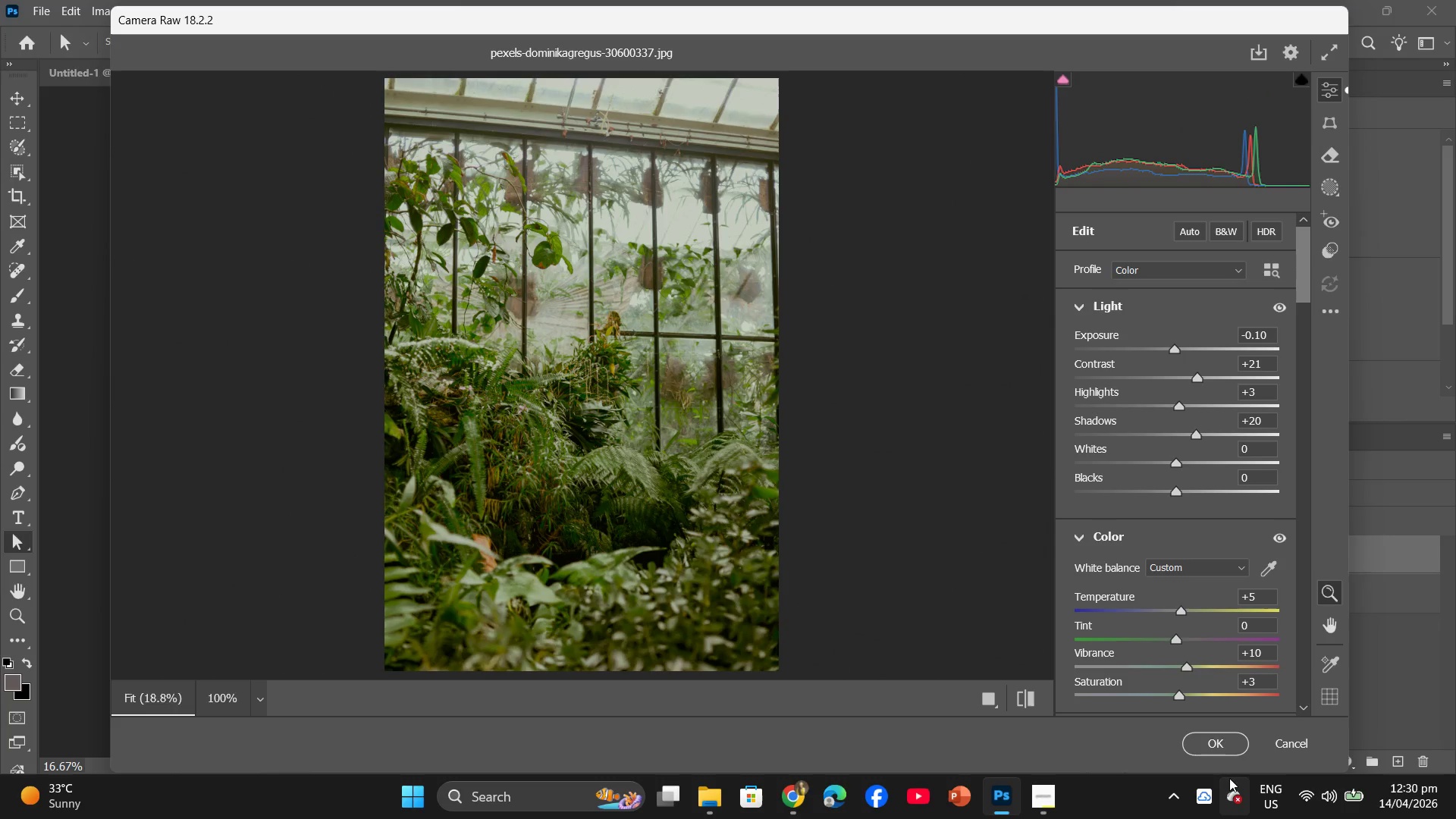 
left_click([1217, 748])
 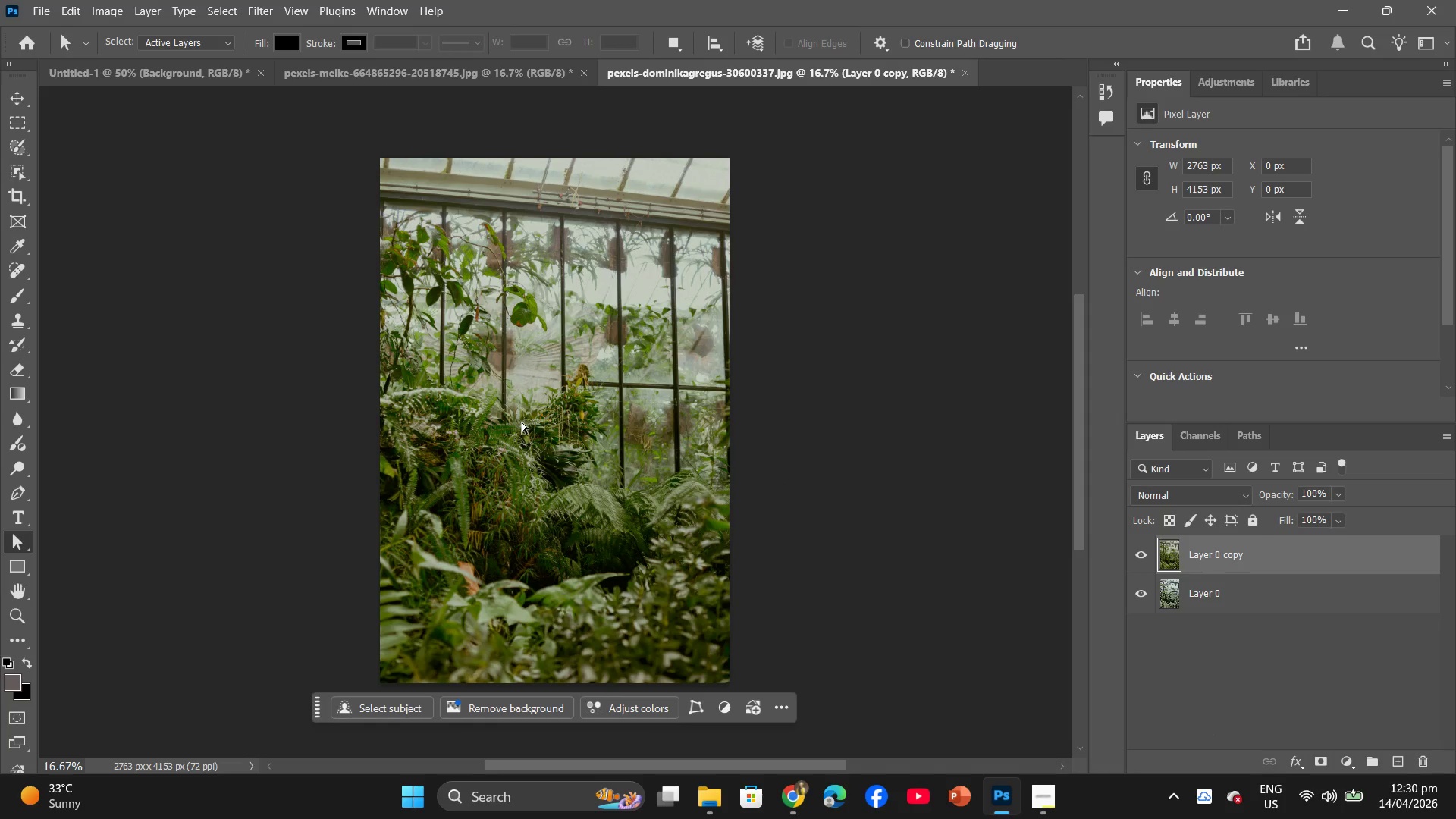 
wait(5.25)
 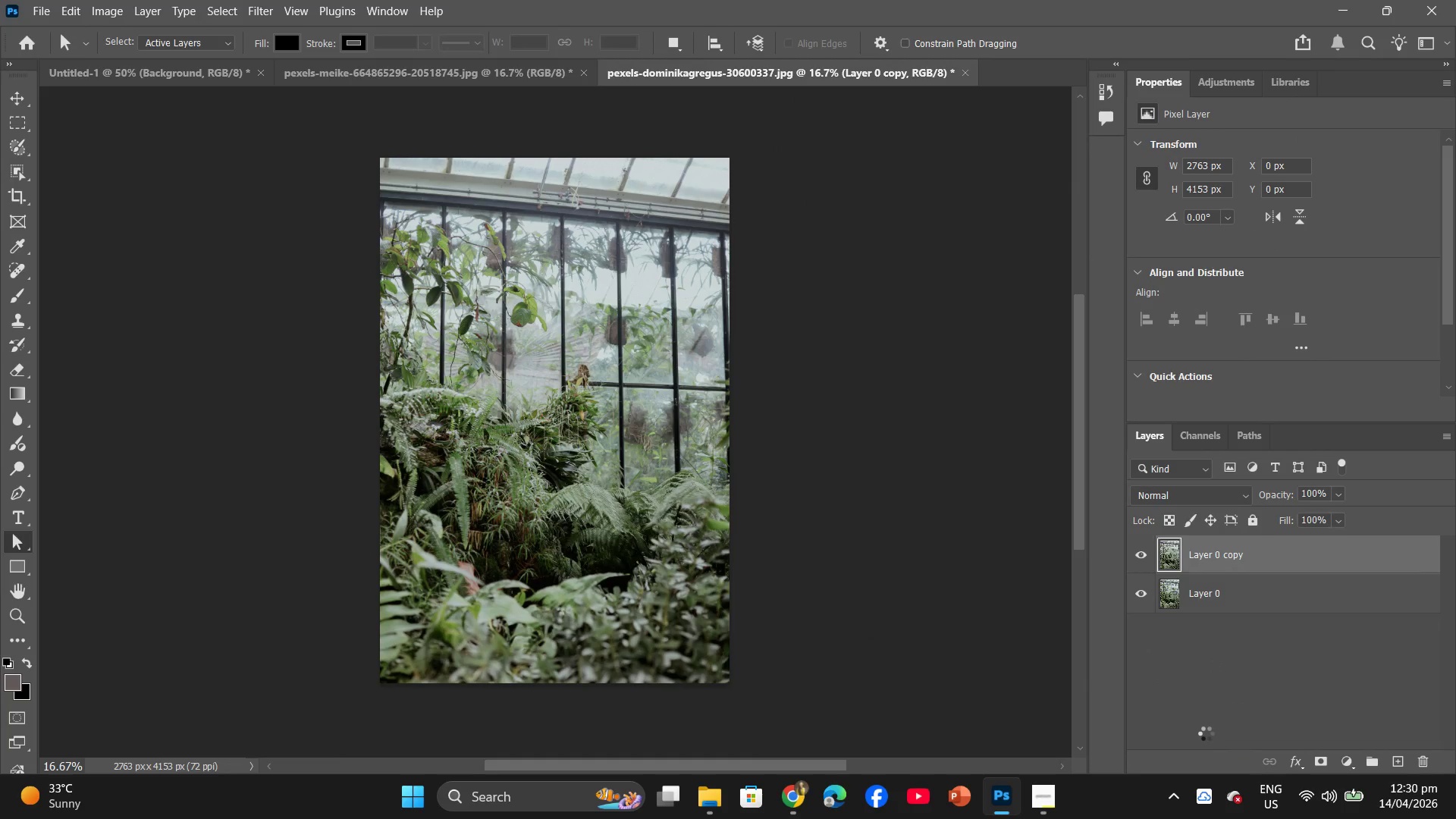 
left_click([1171, 595])
 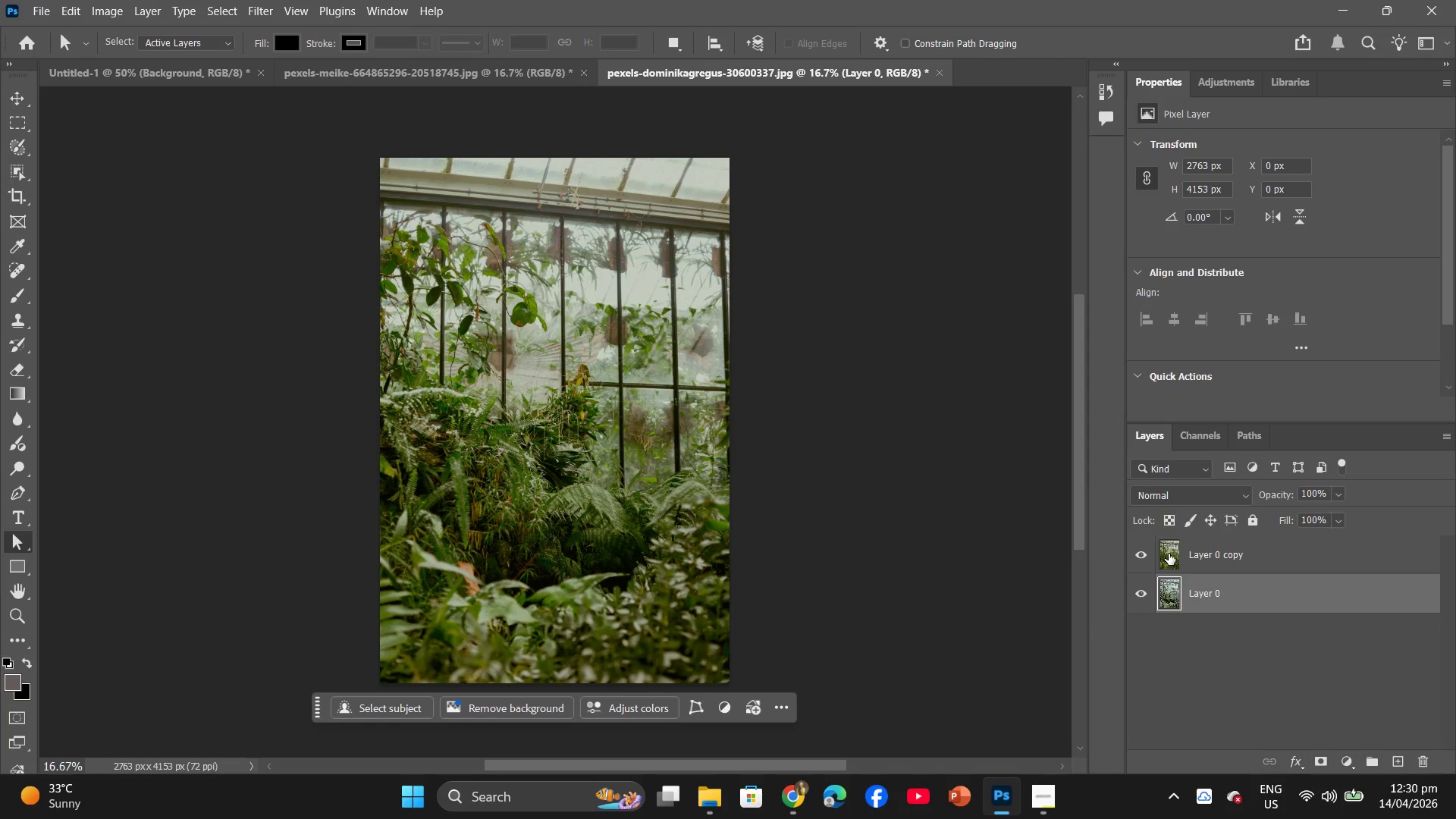 
left_click([1169, 554])
 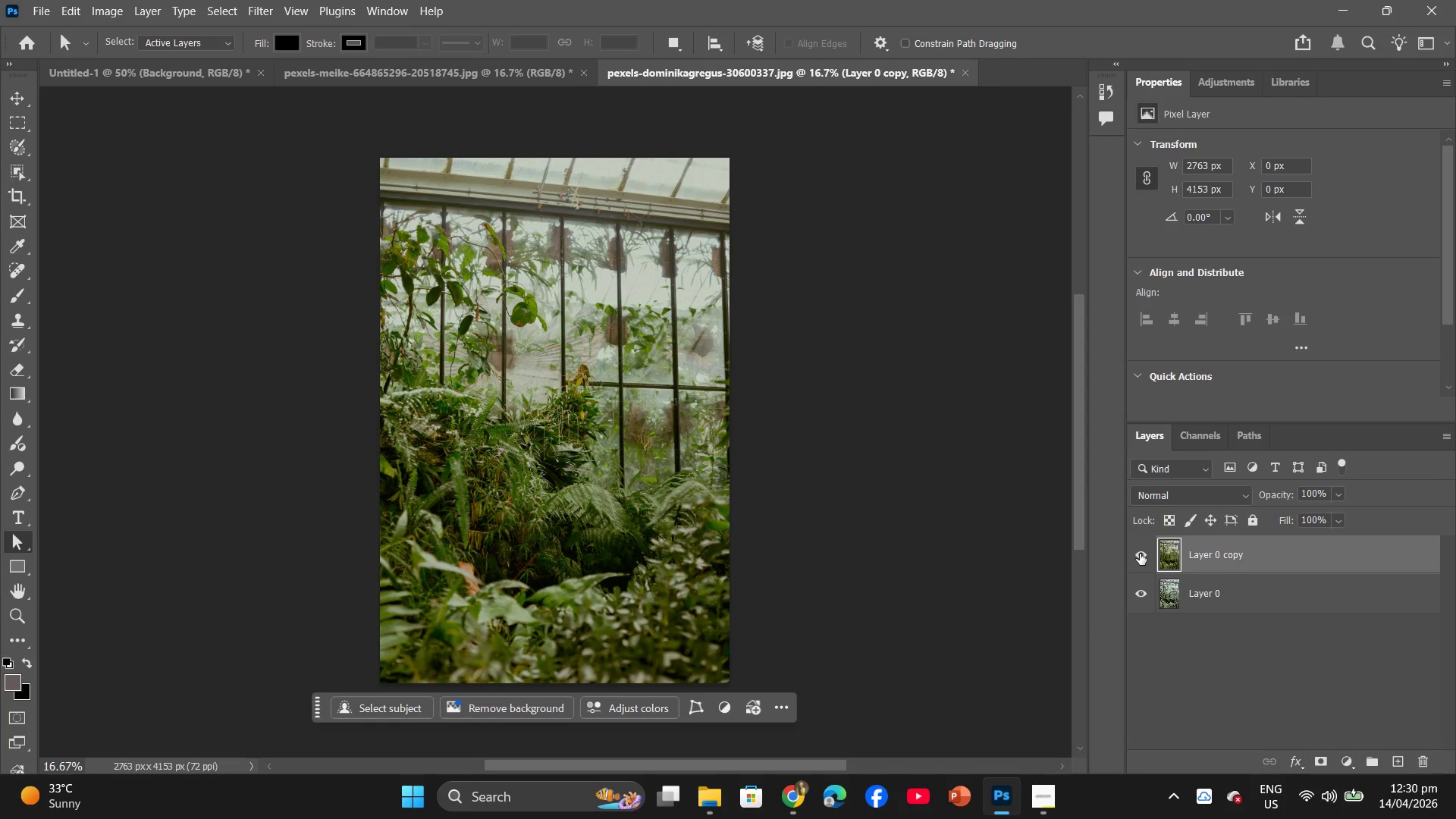 
left_click([1140, 554])
 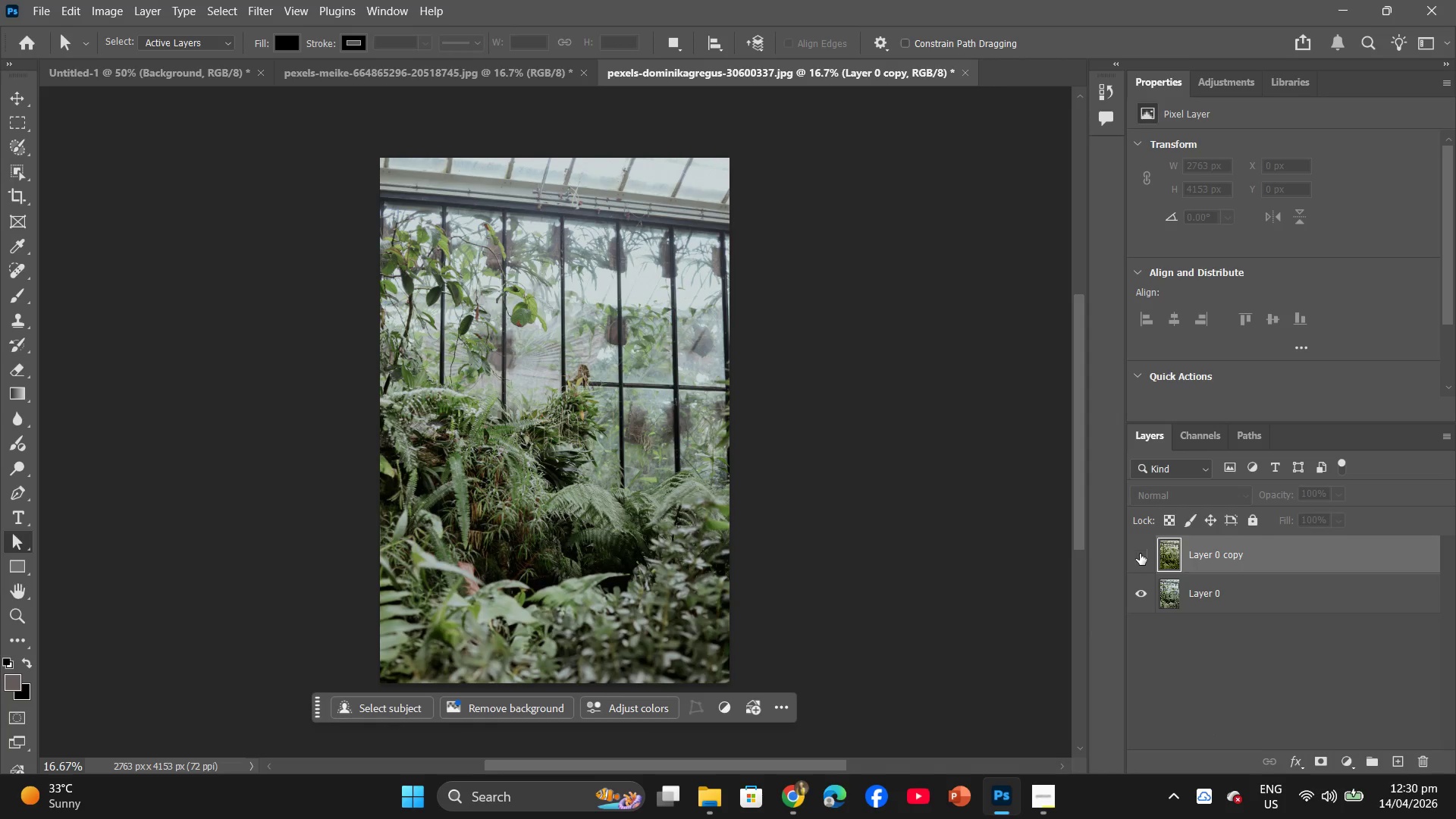 
left_click([1140, 554])
 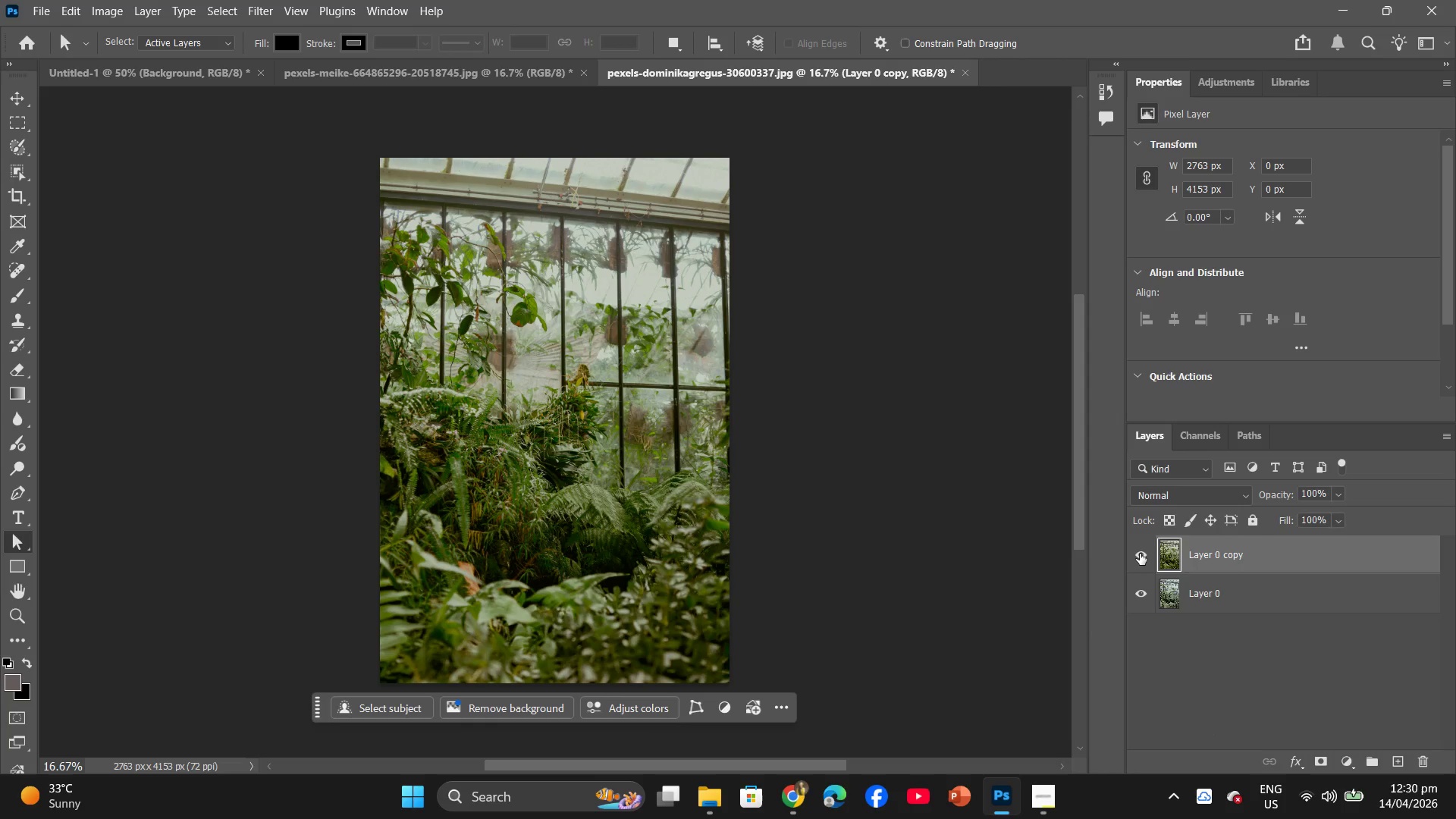 
left_click([1140, 554])
 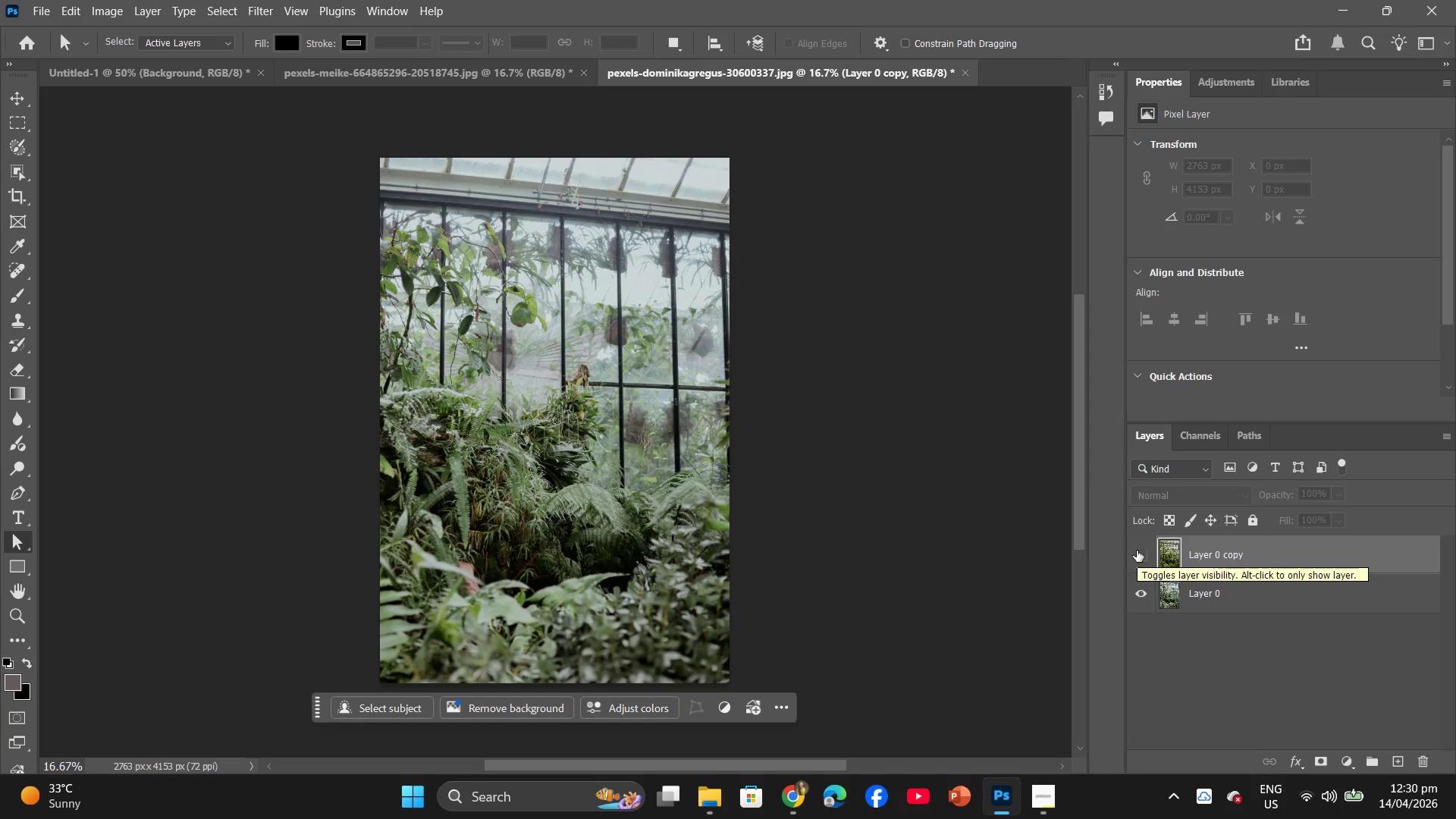 
left_click([1137, 551])
 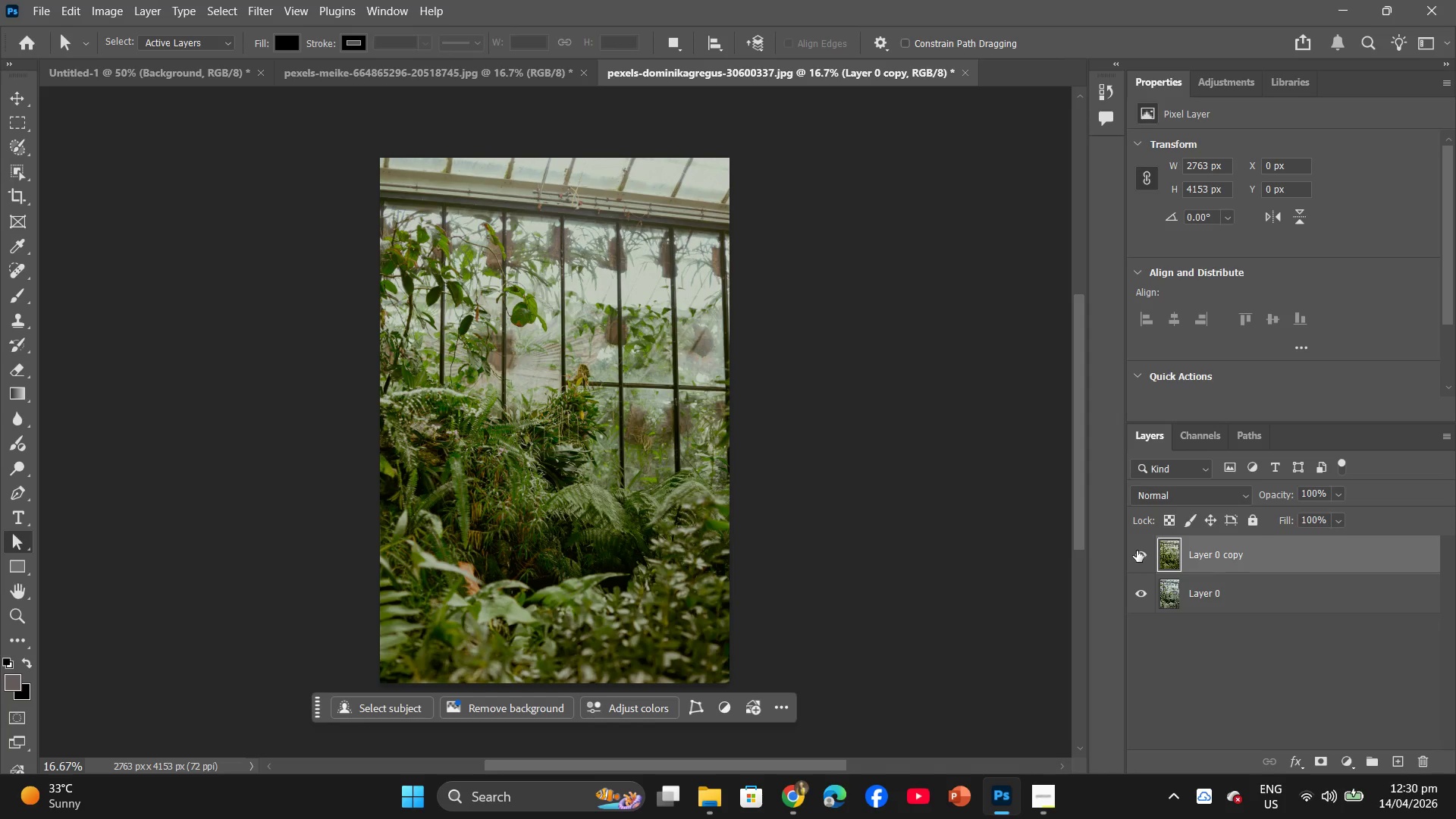 
left_click([1137, 551])
 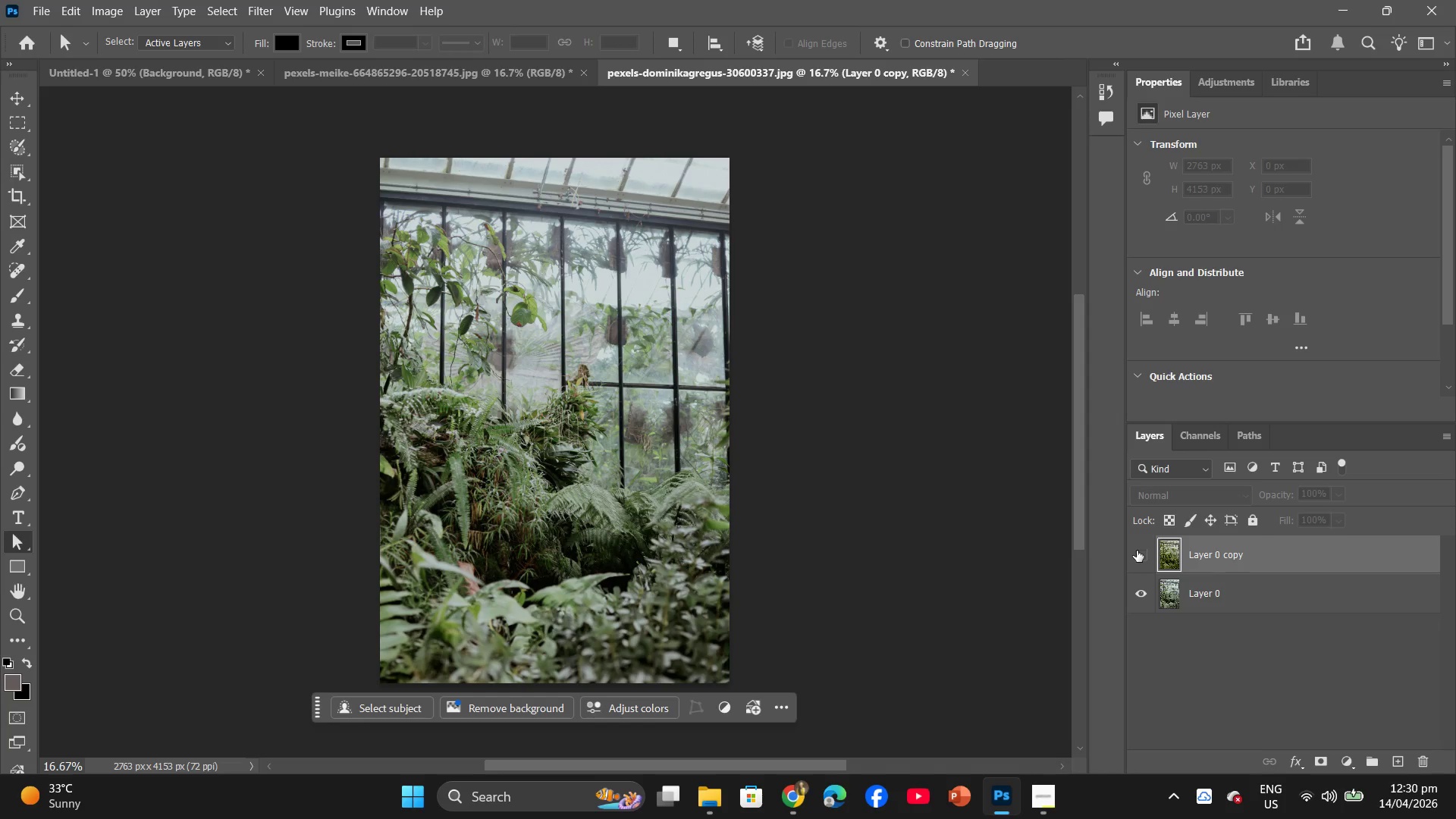 
left_click([1137, 551])
 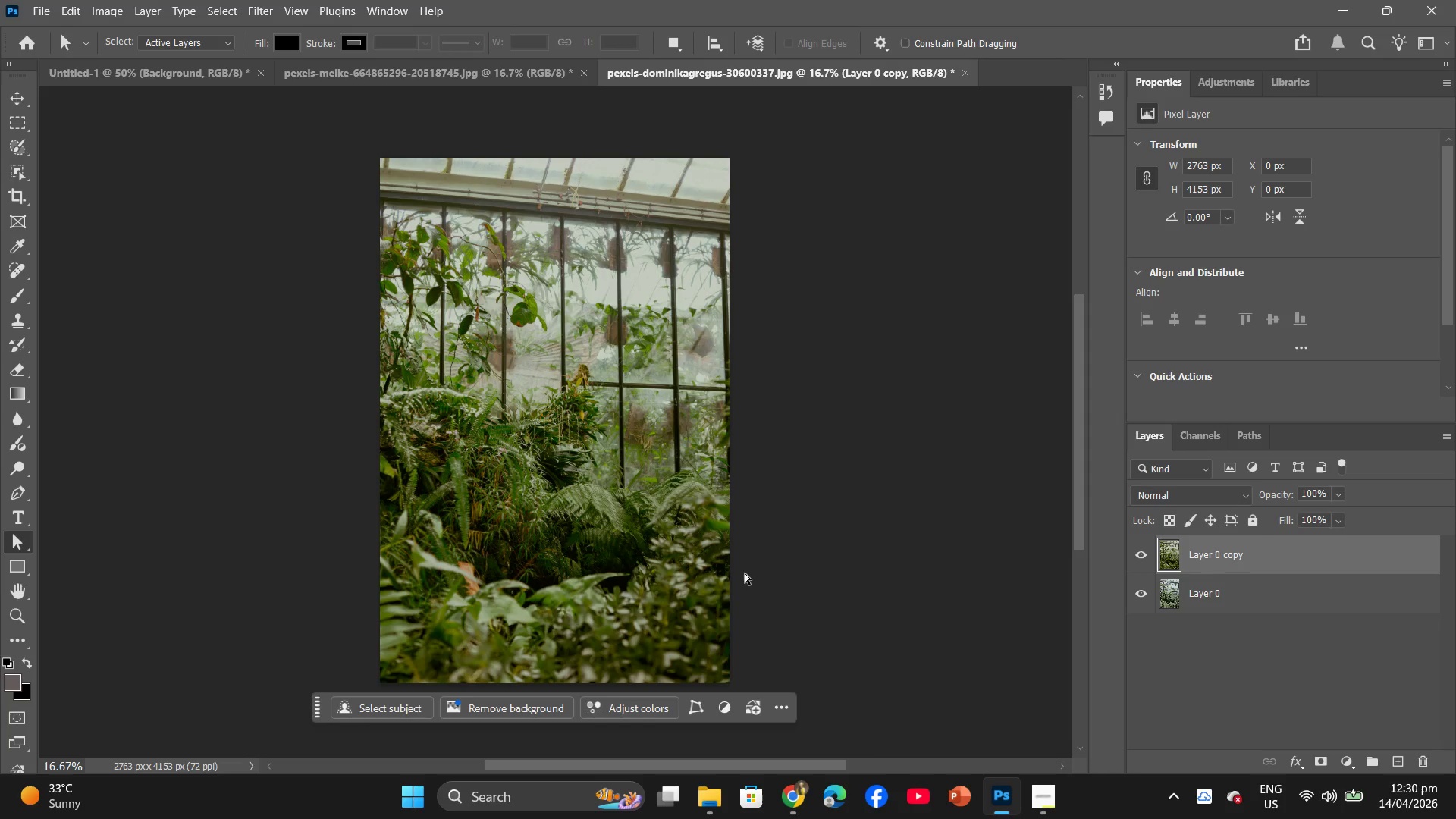 
left_click([1037, 800])